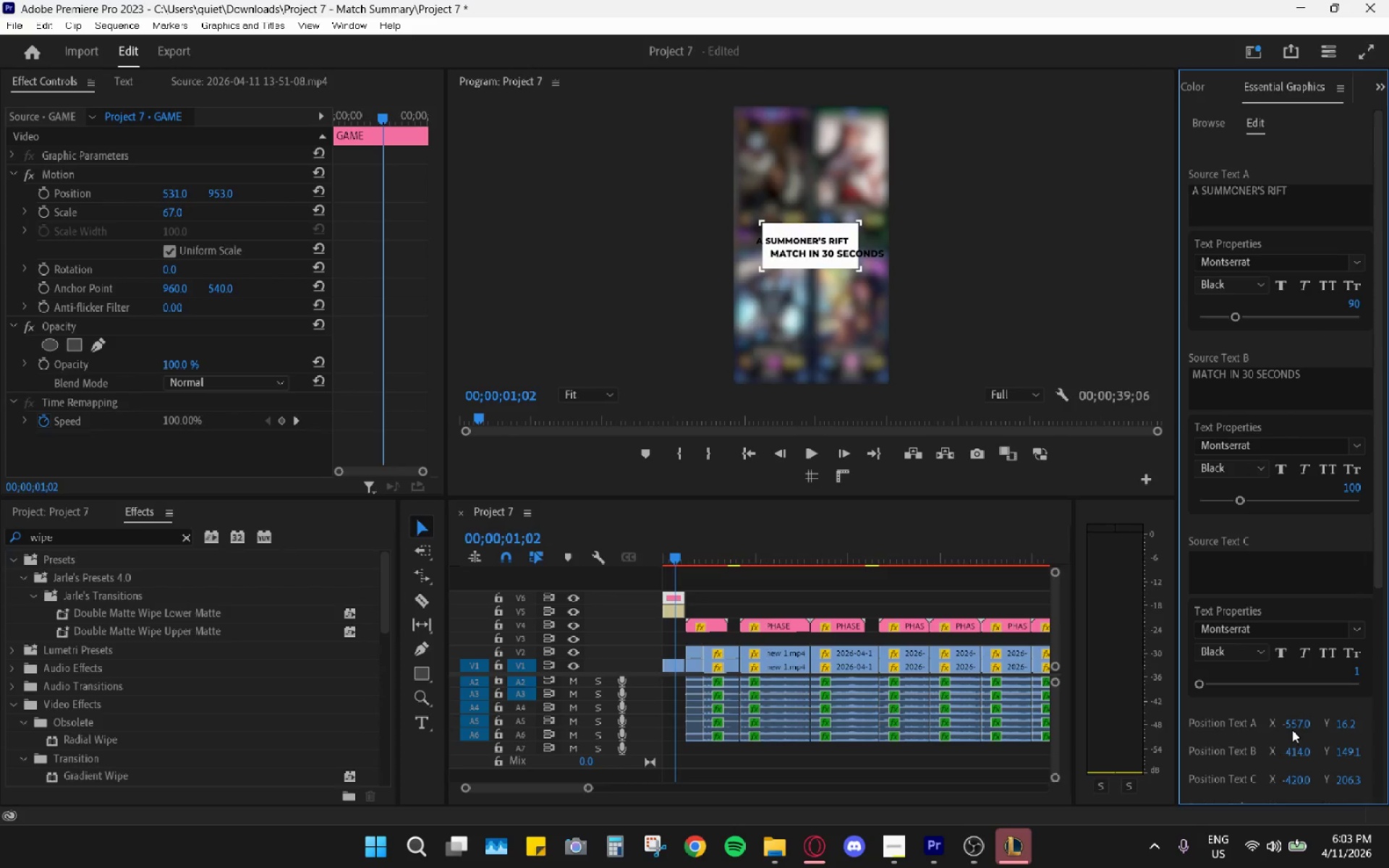 
left_click_drag(start_coordinate=[1292, 730], to_coordinate=[1258, 717])
 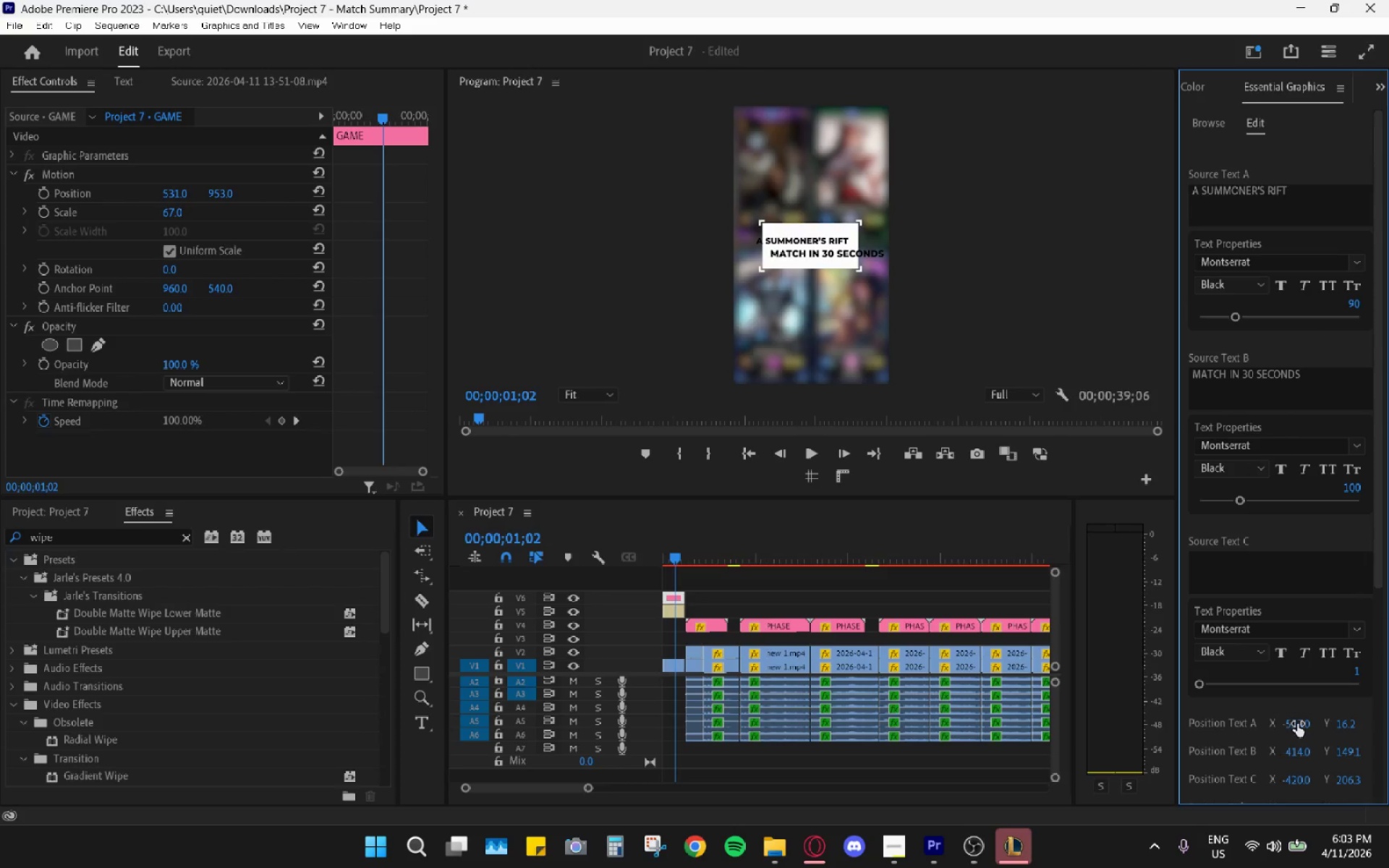 
left_click_drag(start_coordinate=[1298, 723], to_coordinate=[1275, 715])
 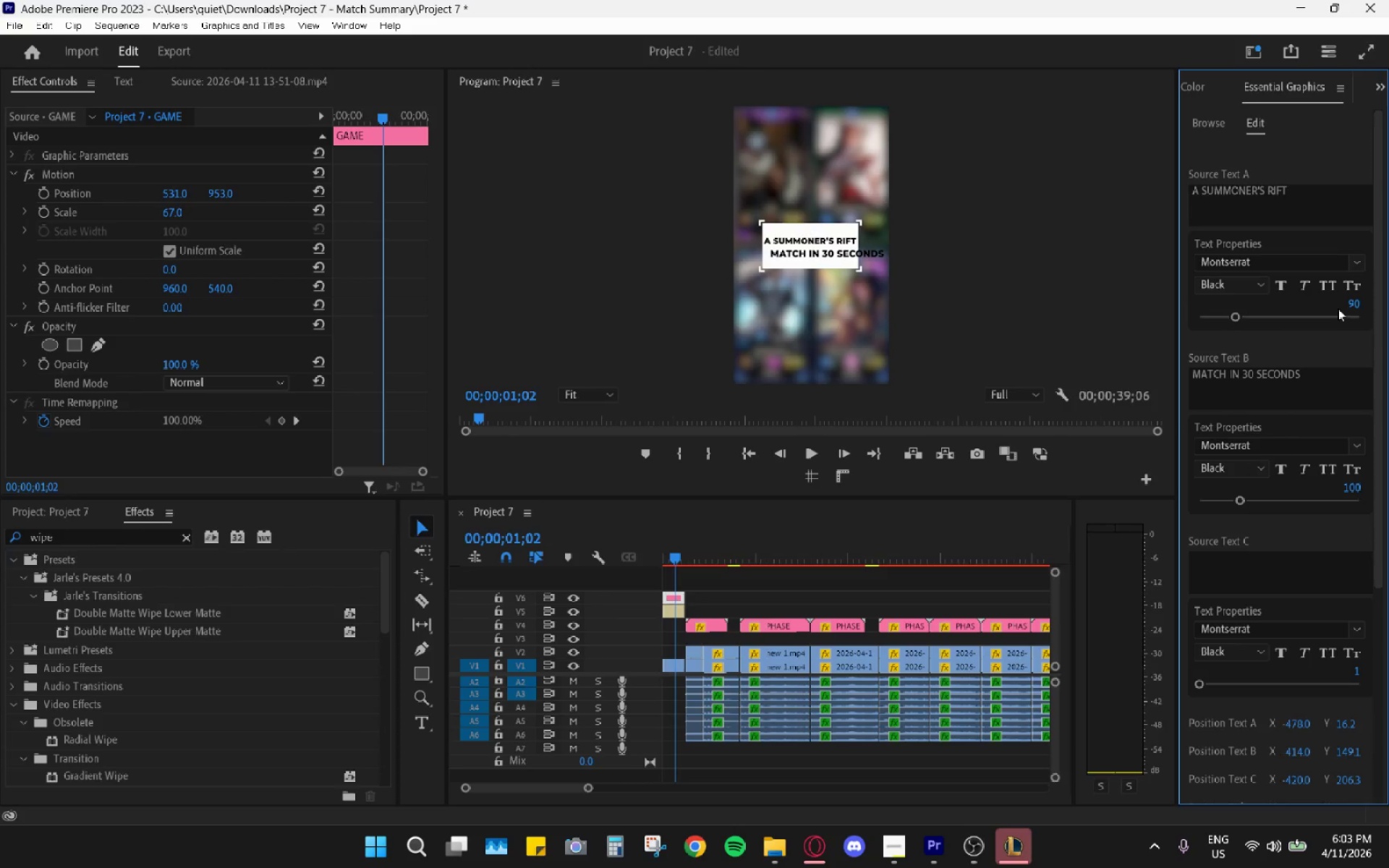 
left_click([1357, 294])
 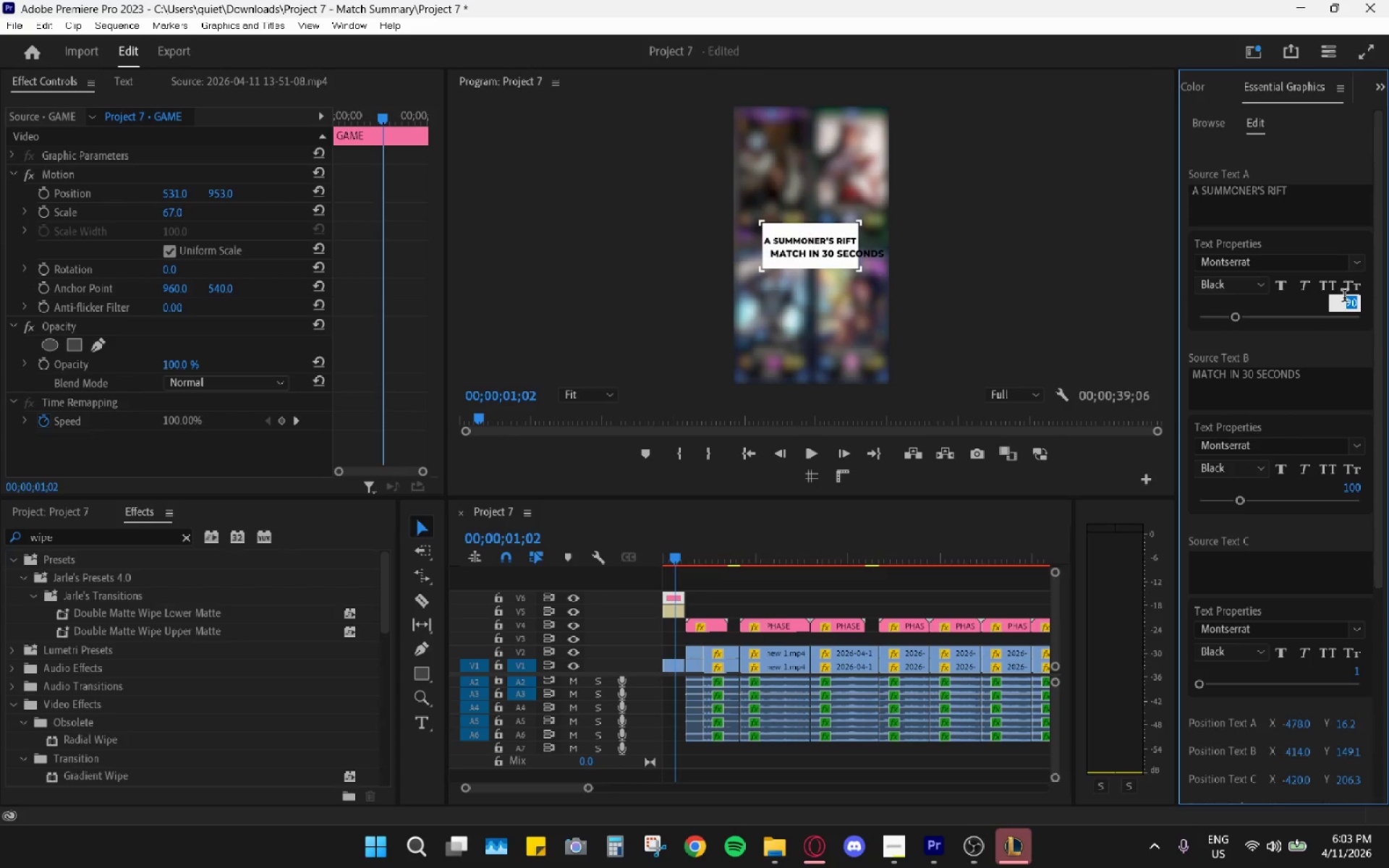 
key(Numpad8)
 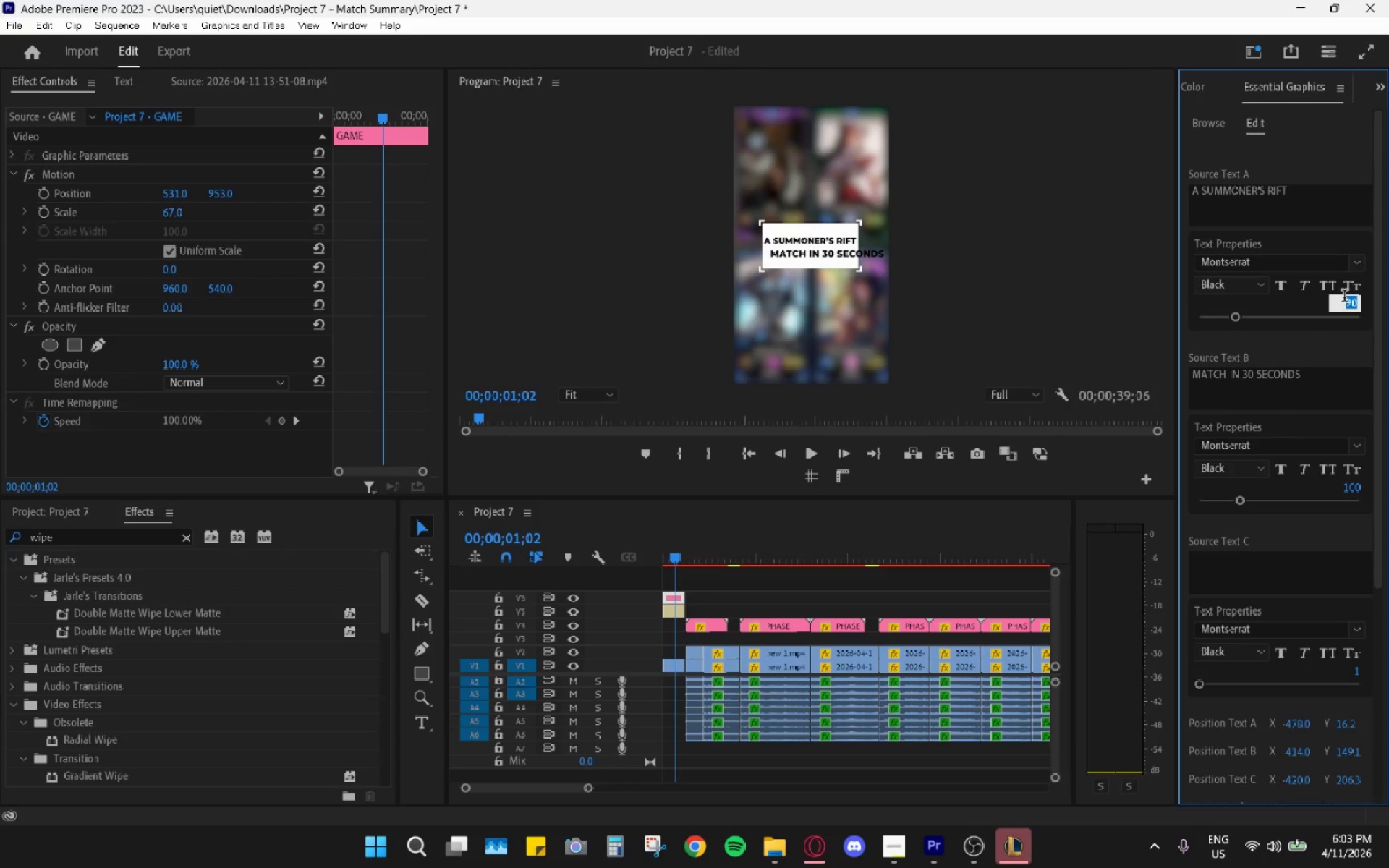 
key(Numpad5)
 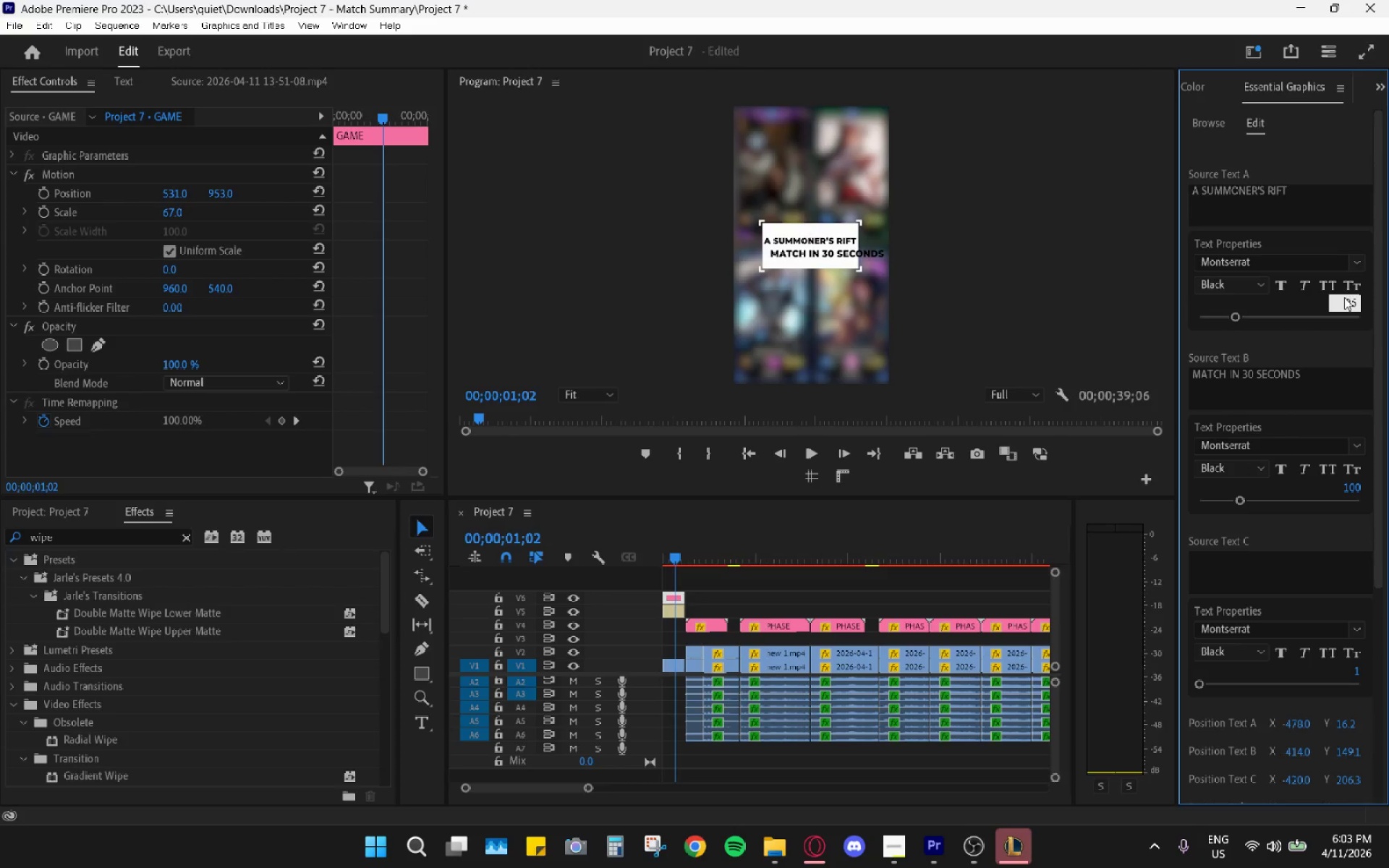 
key(Enter)
 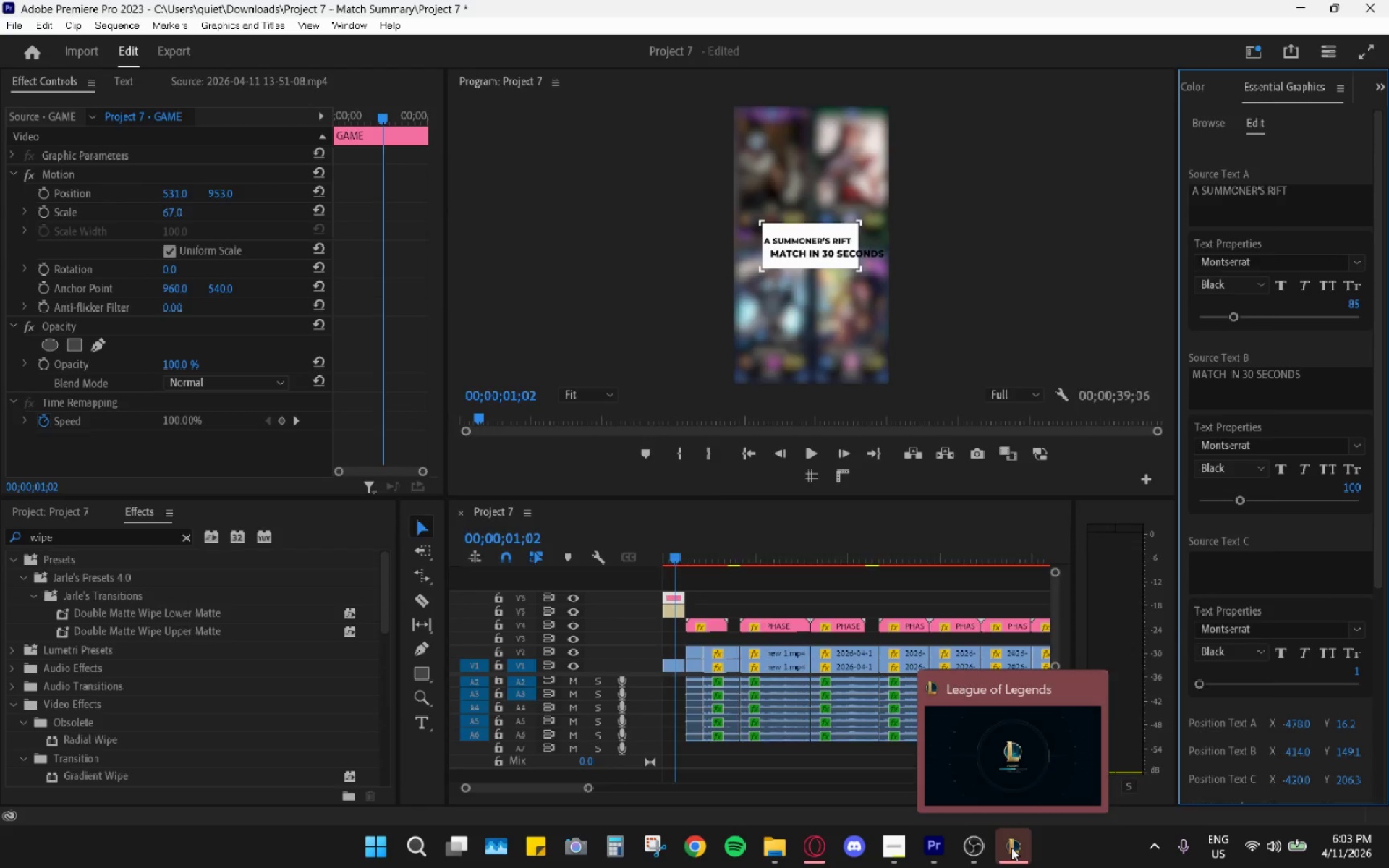 
wait(5.31)
 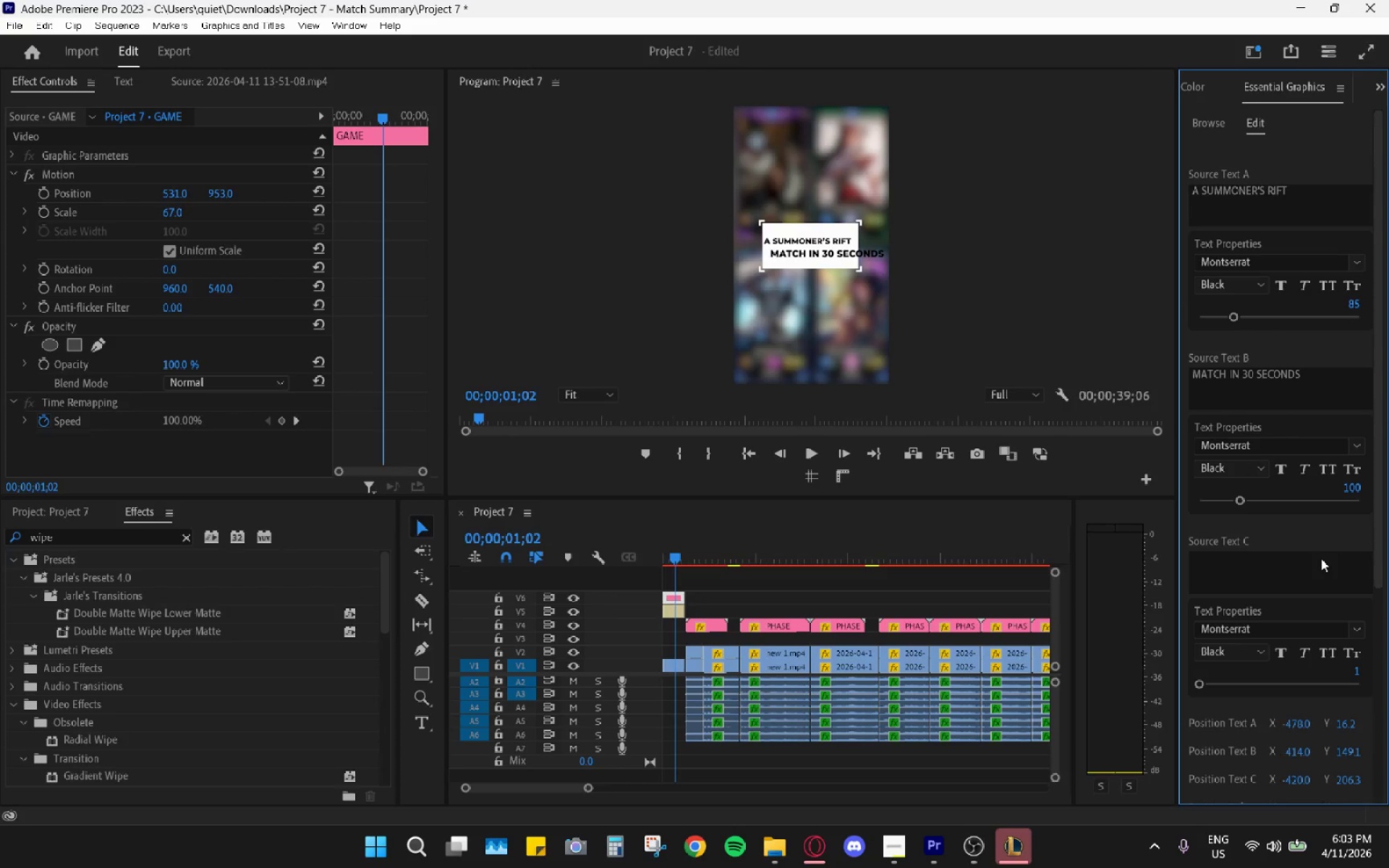 
left_click([1074, 727])
 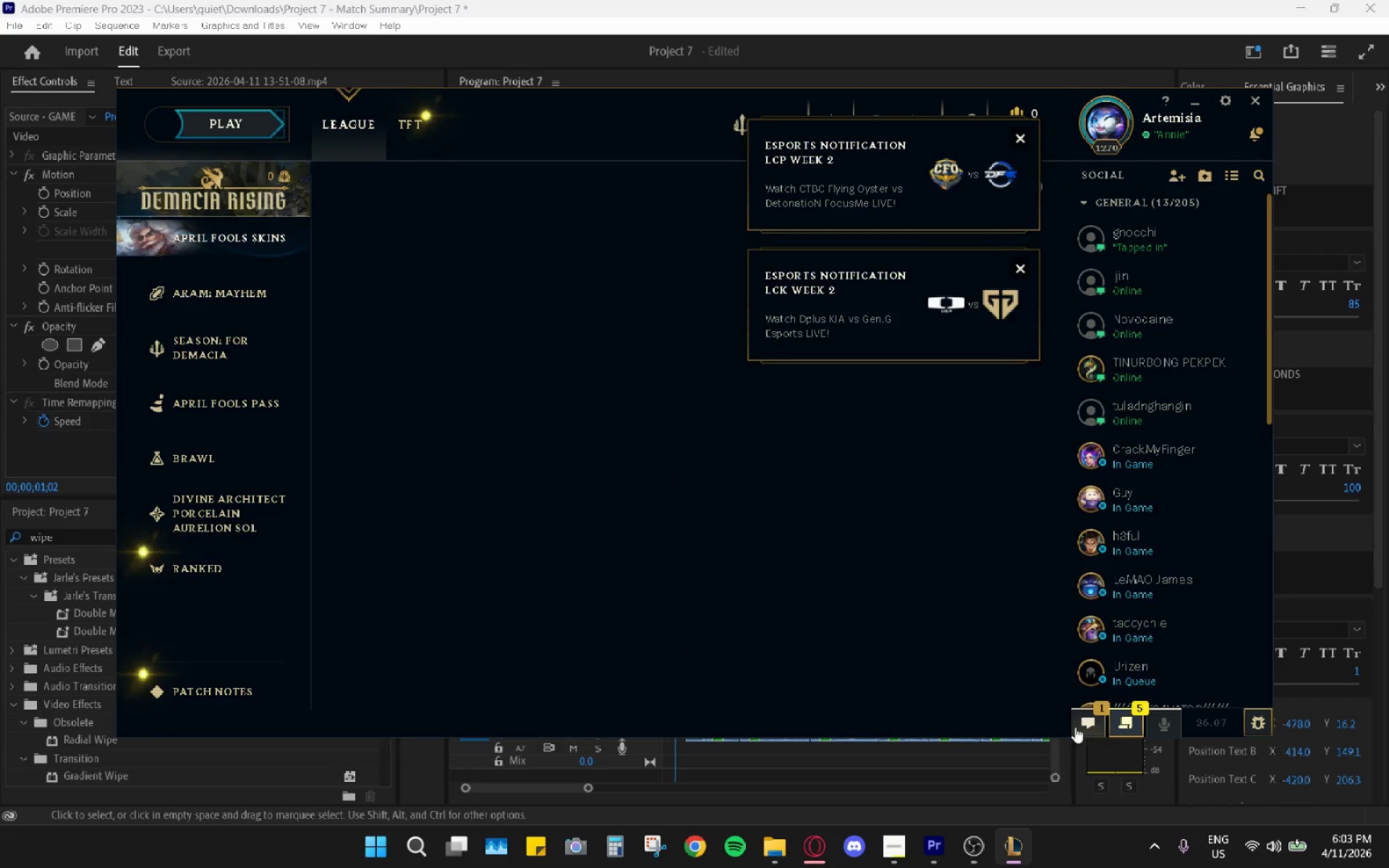 
left_click([1084, 728])
 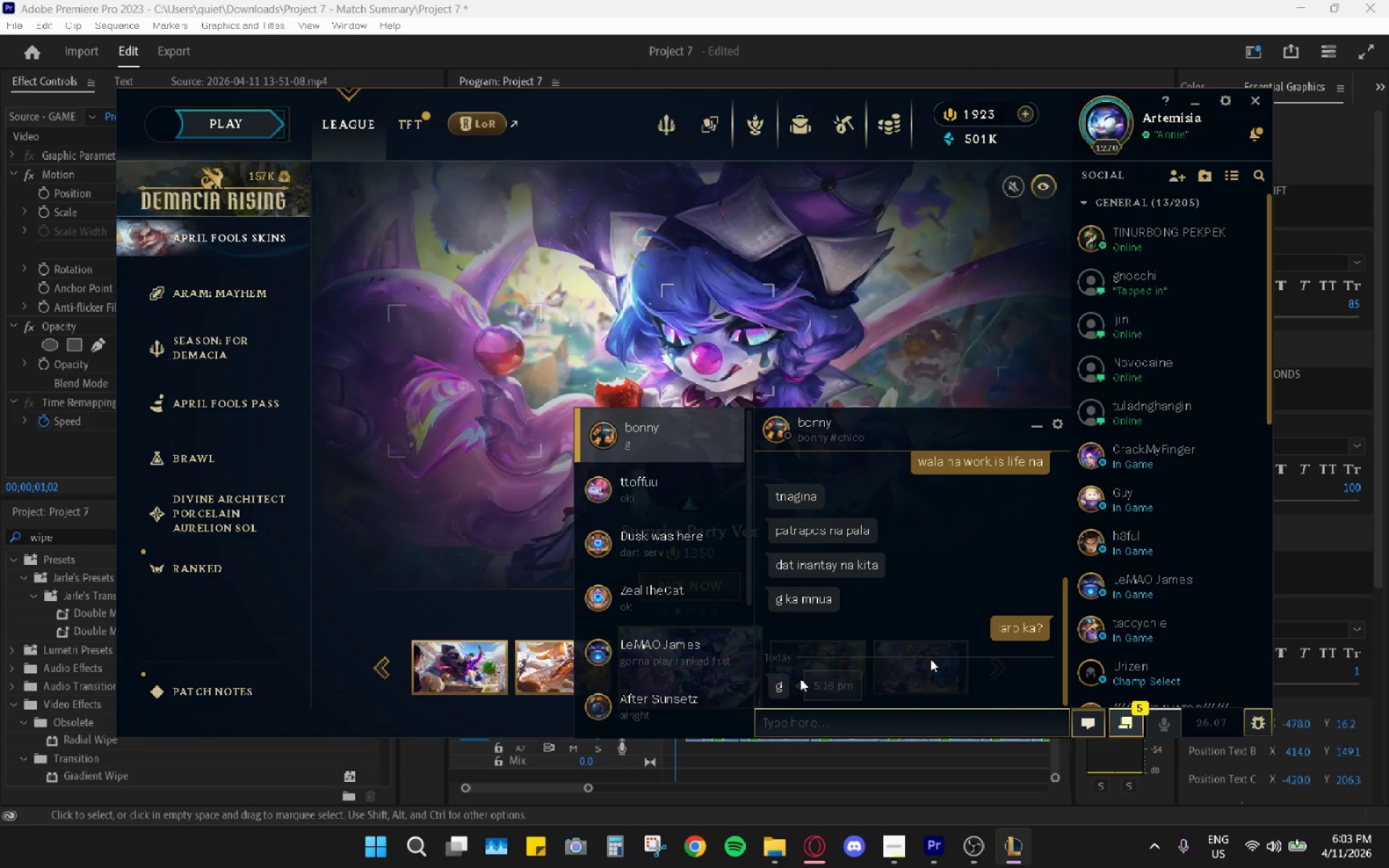 
wait(5.25)
 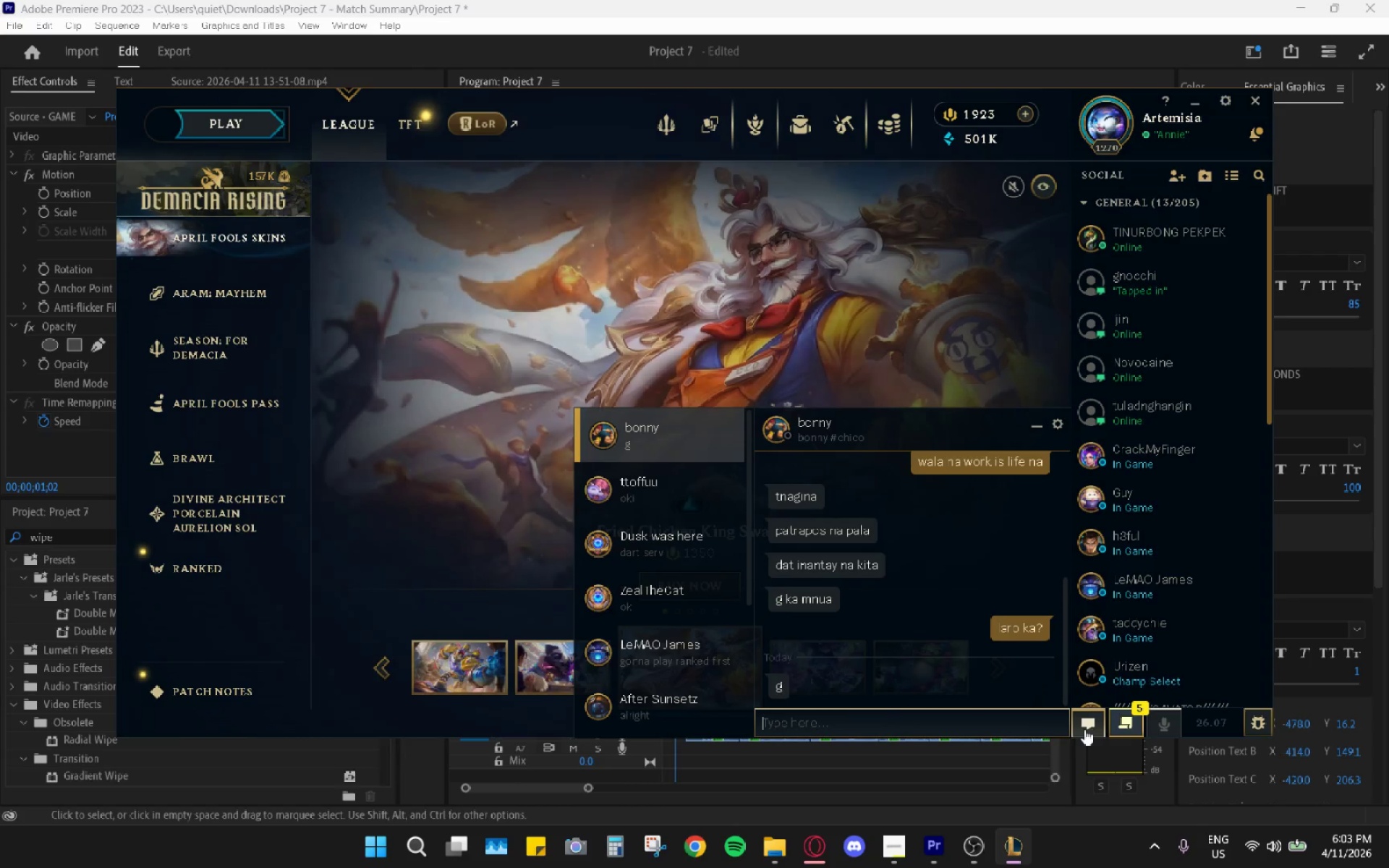 
left_click_drag(start_coordinate=[1129, 202], to_coordinate=[1164, 487])
 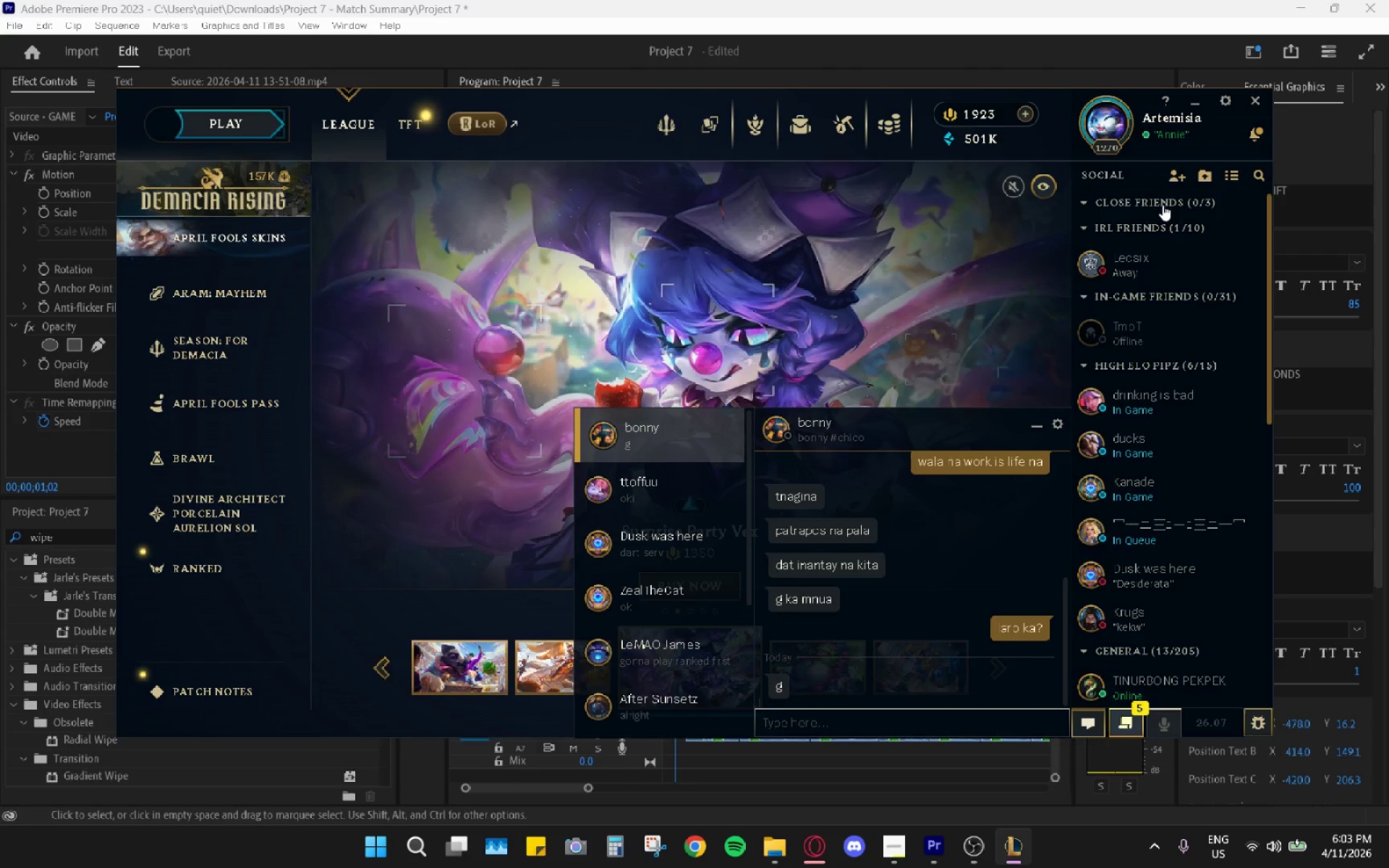 
mouse_move([1142, 249])
 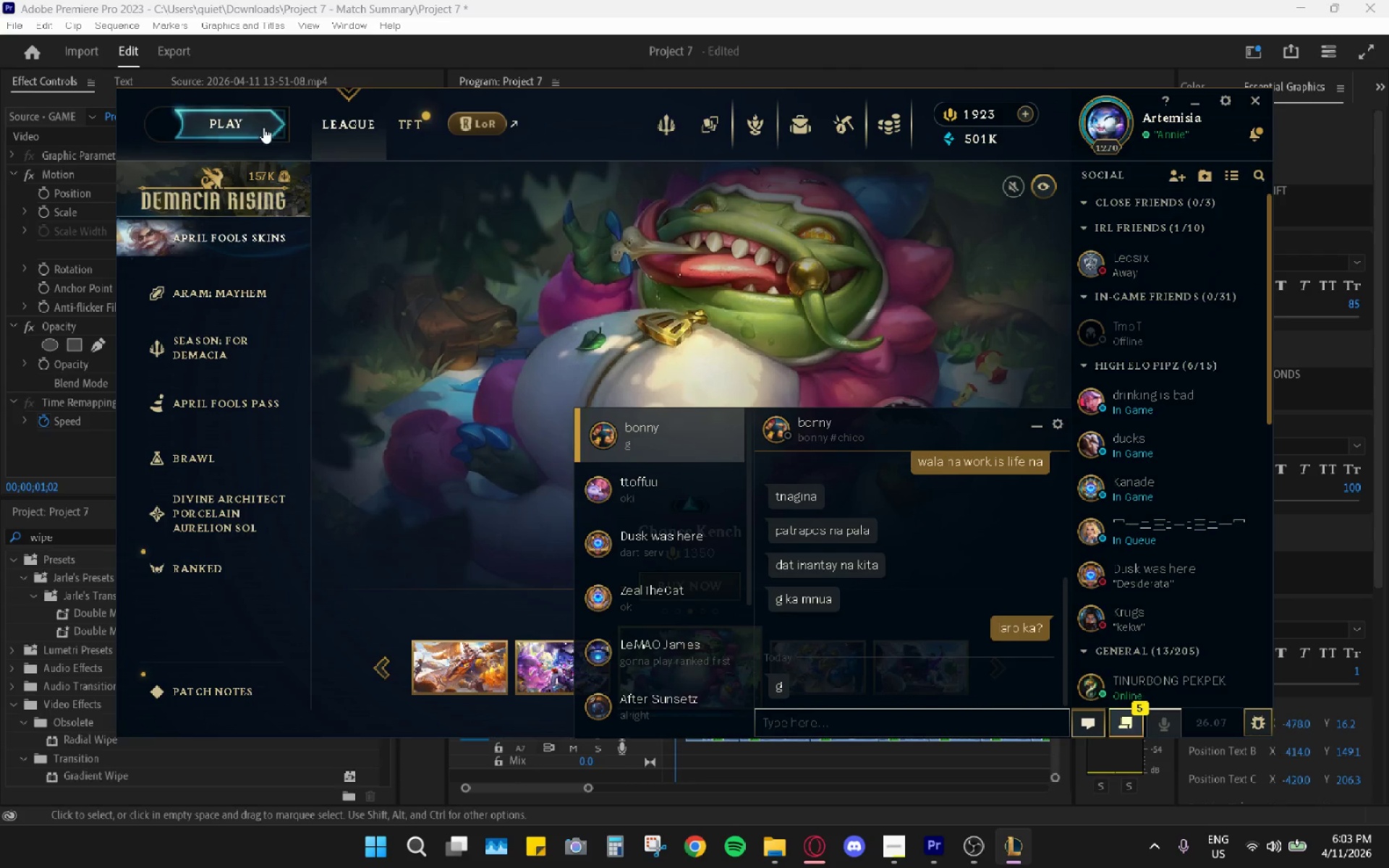 
left_click([251, 126])
 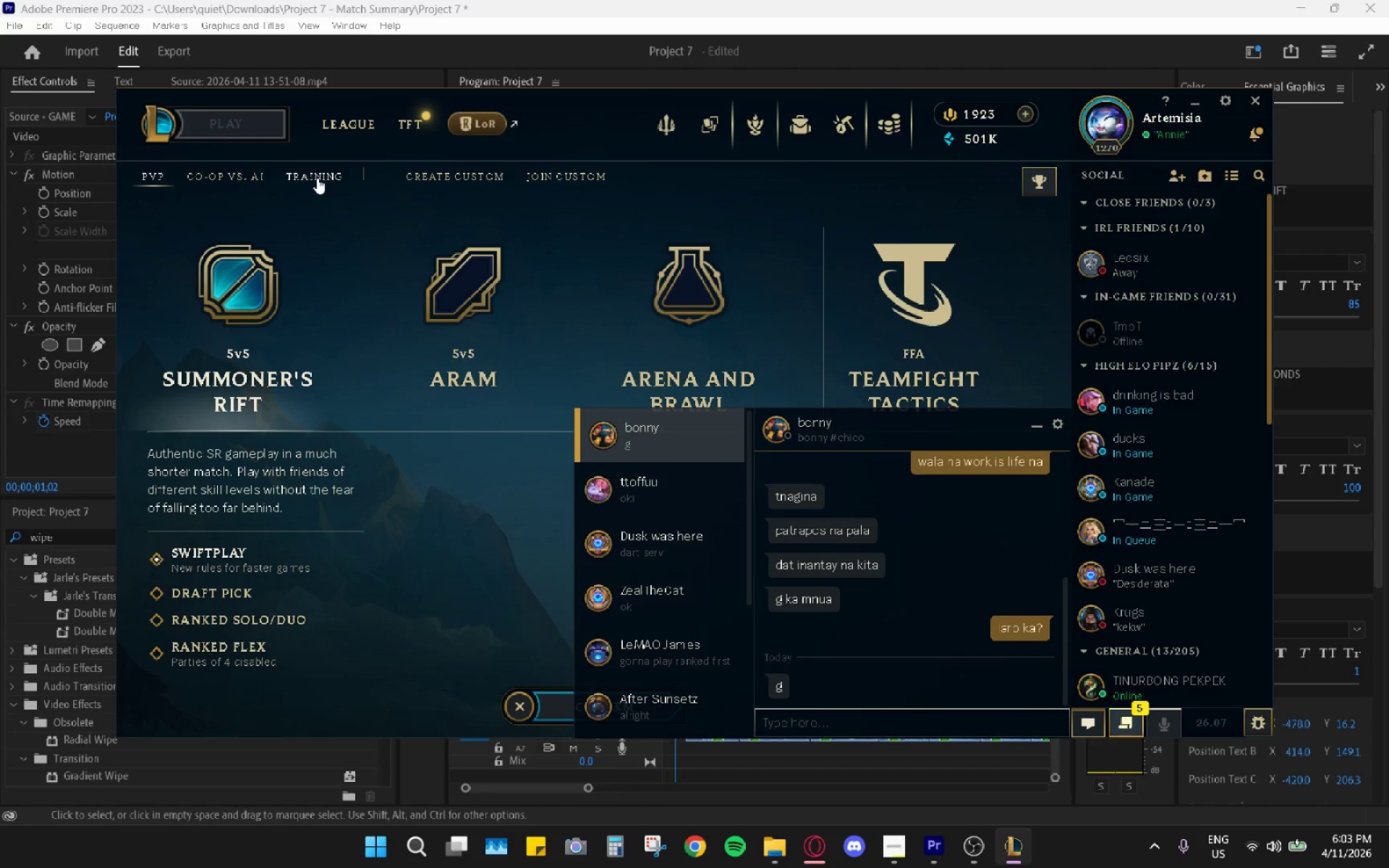 
left_click([317, 178])
 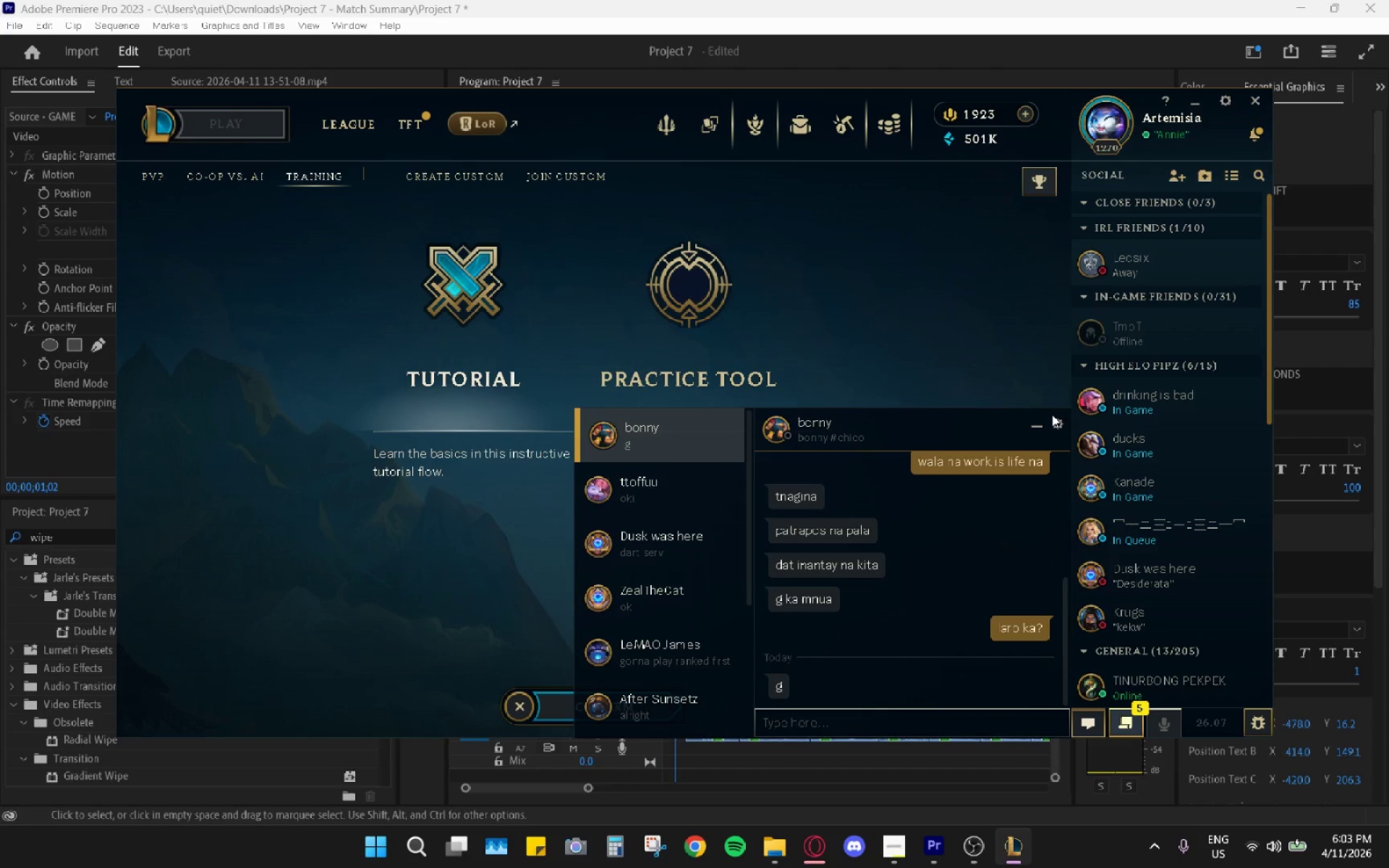 
left_click([1042, 420])
 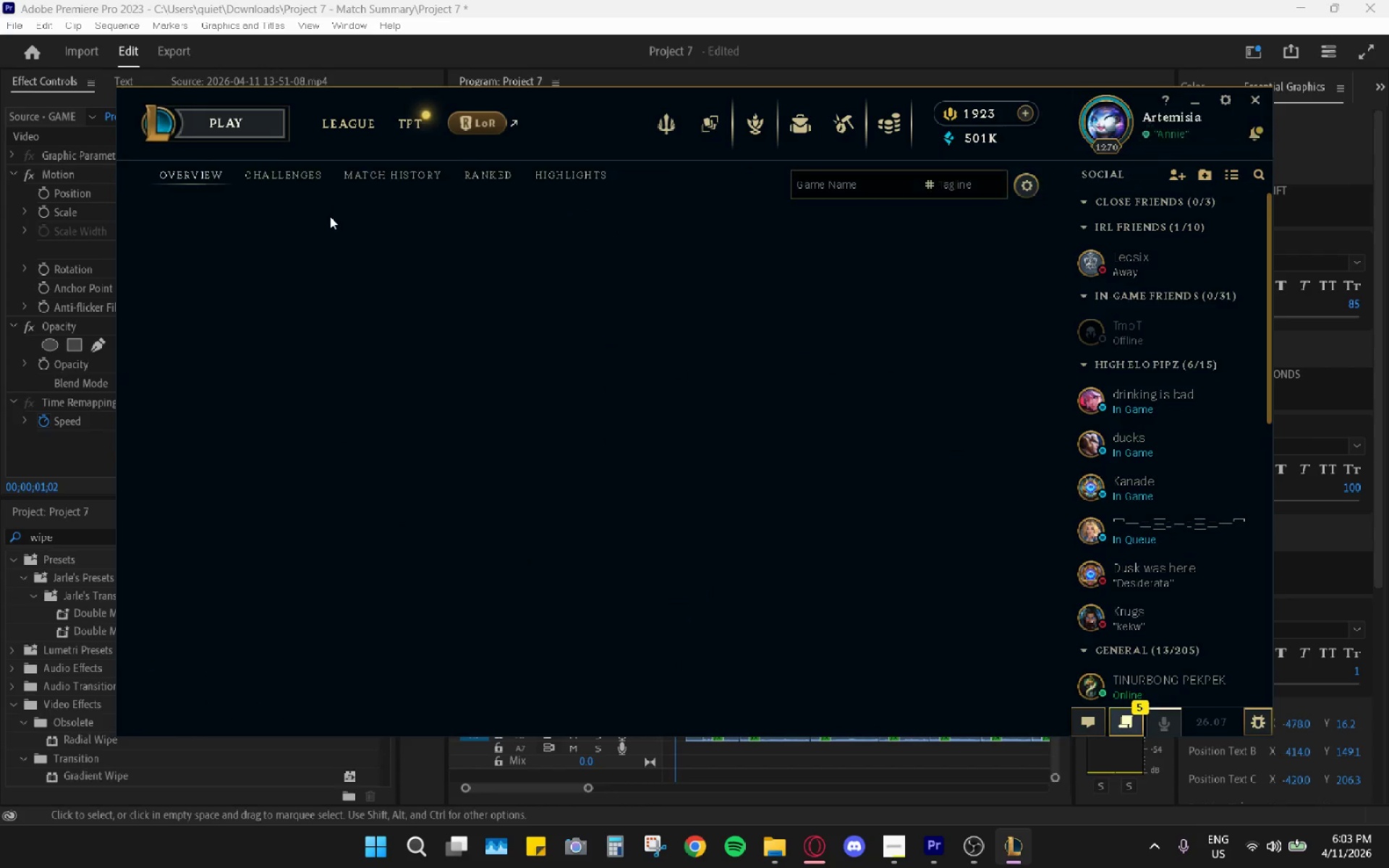 
left_click([368, 184])
 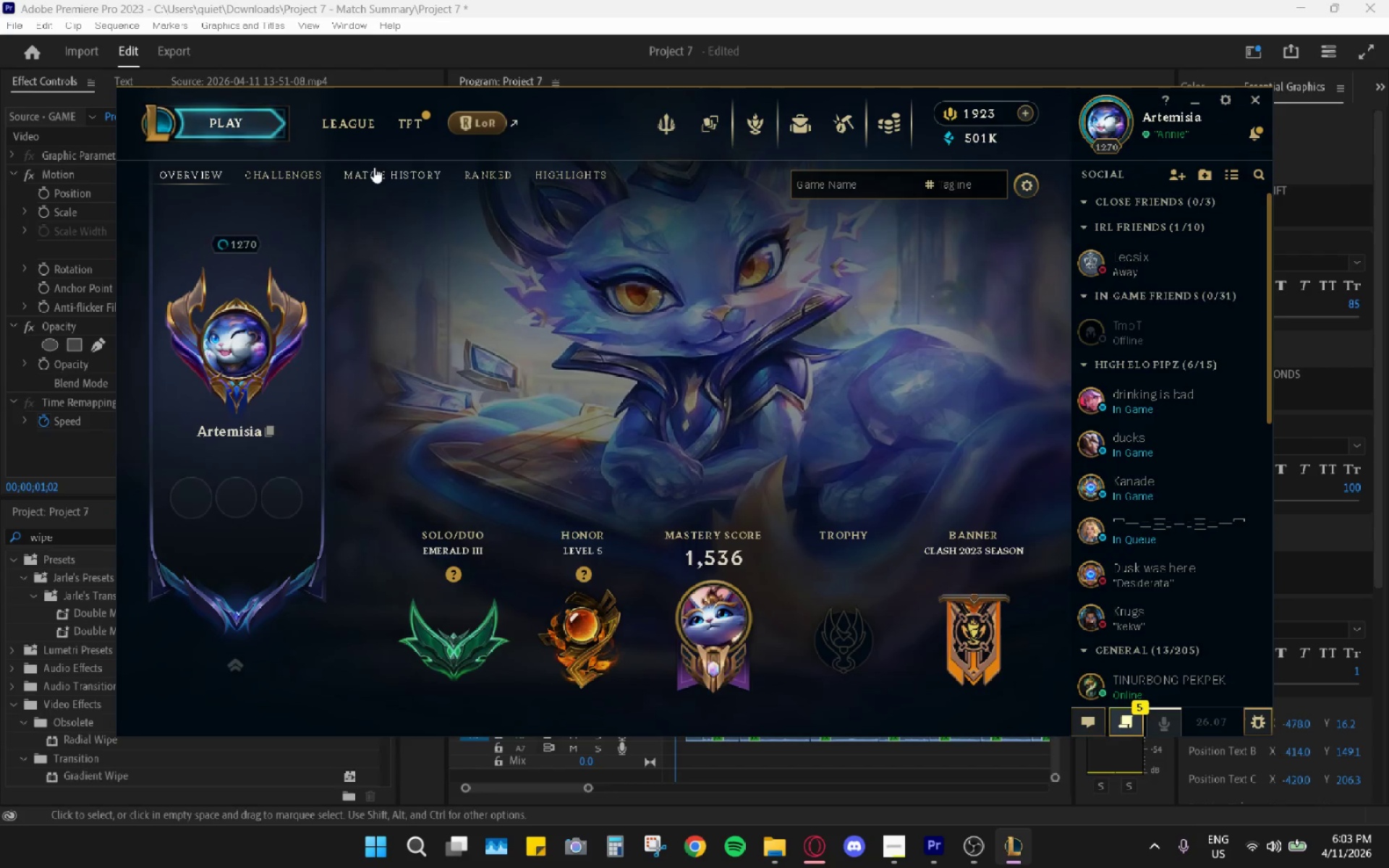 
left_click_drag(start_coordinate=[368, 184], to_coordinate=[374, 168])
 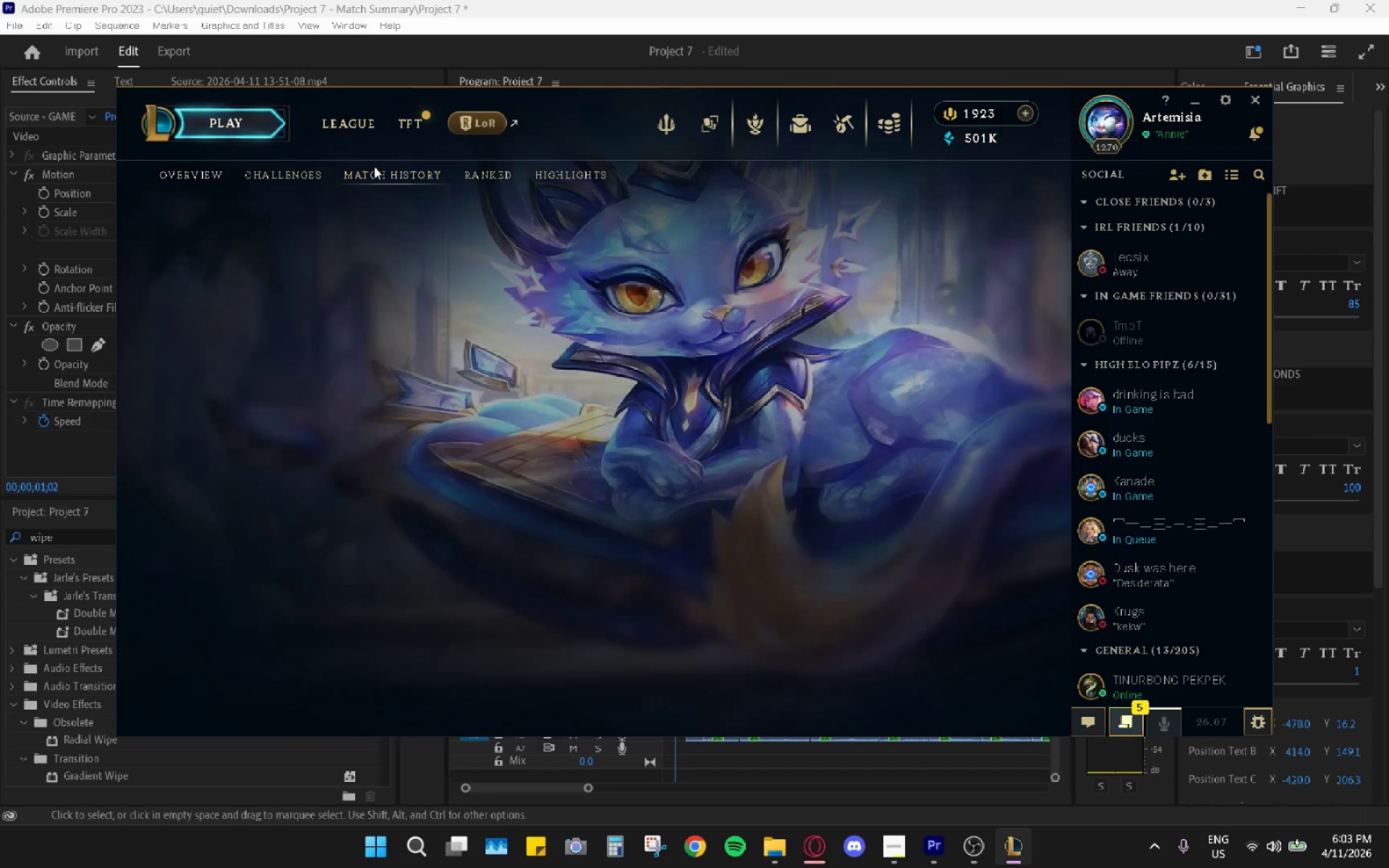 
triple_click([374, 166])
 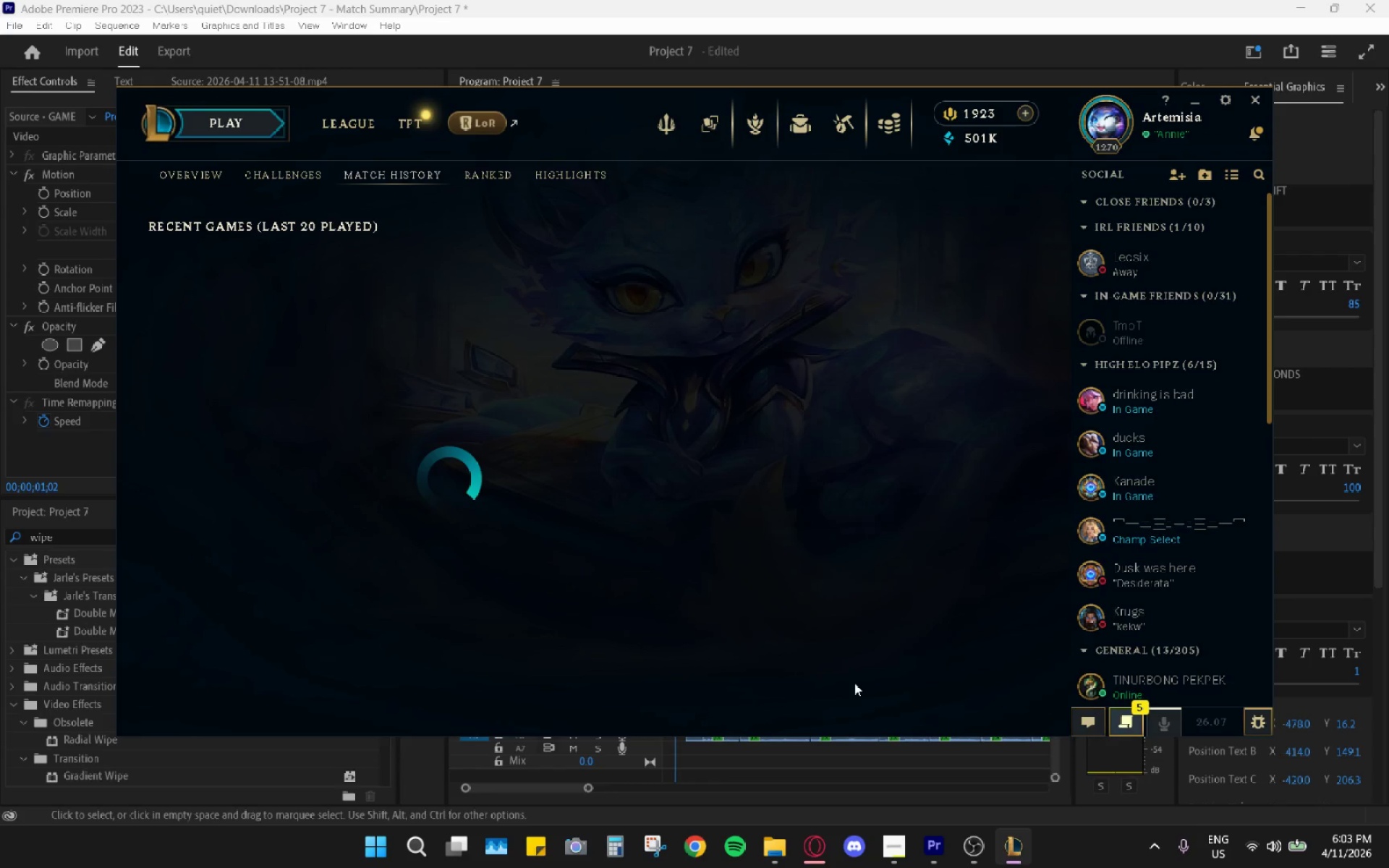 
wait(8.86)
 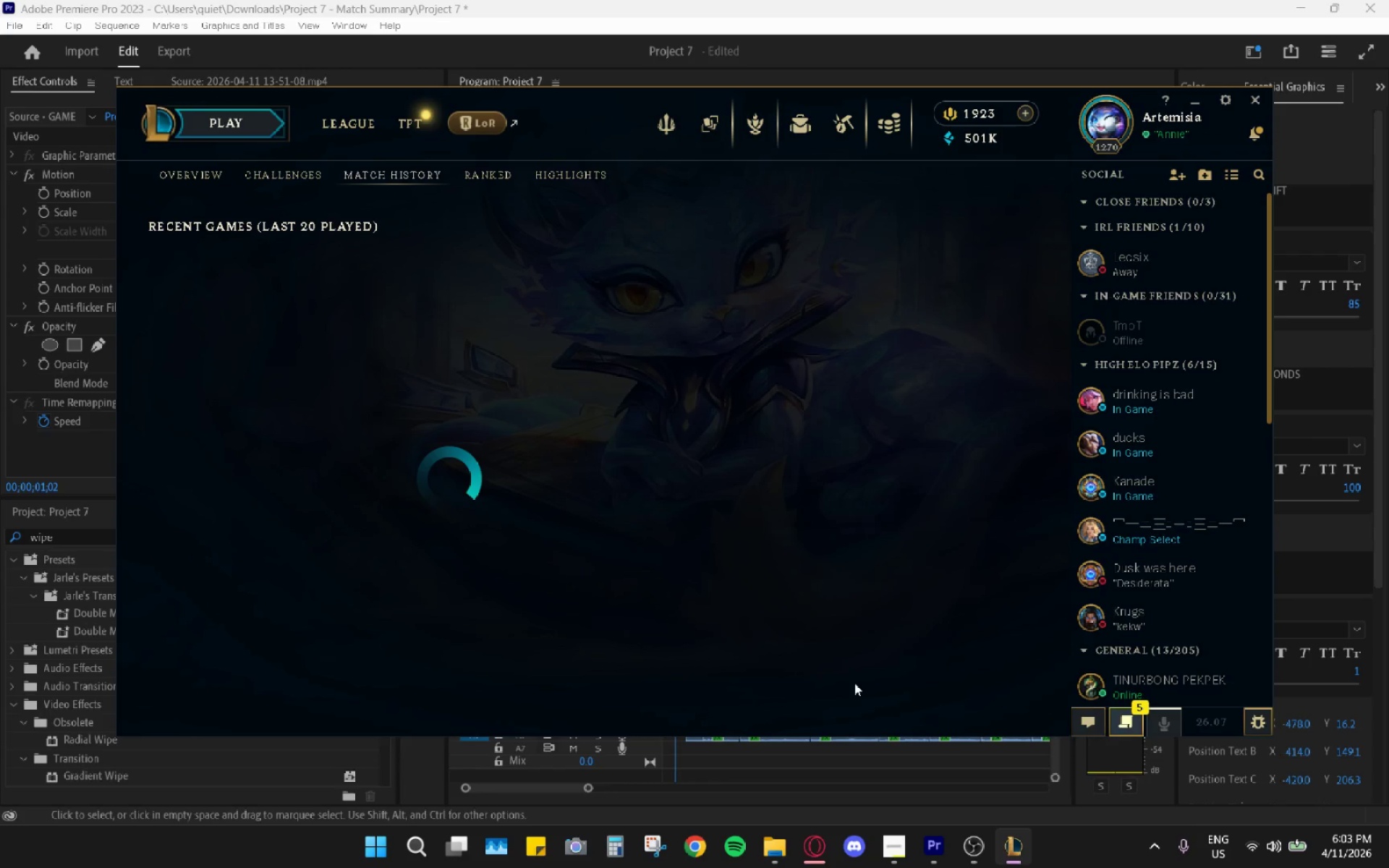 
mouse_move([798, 318])
 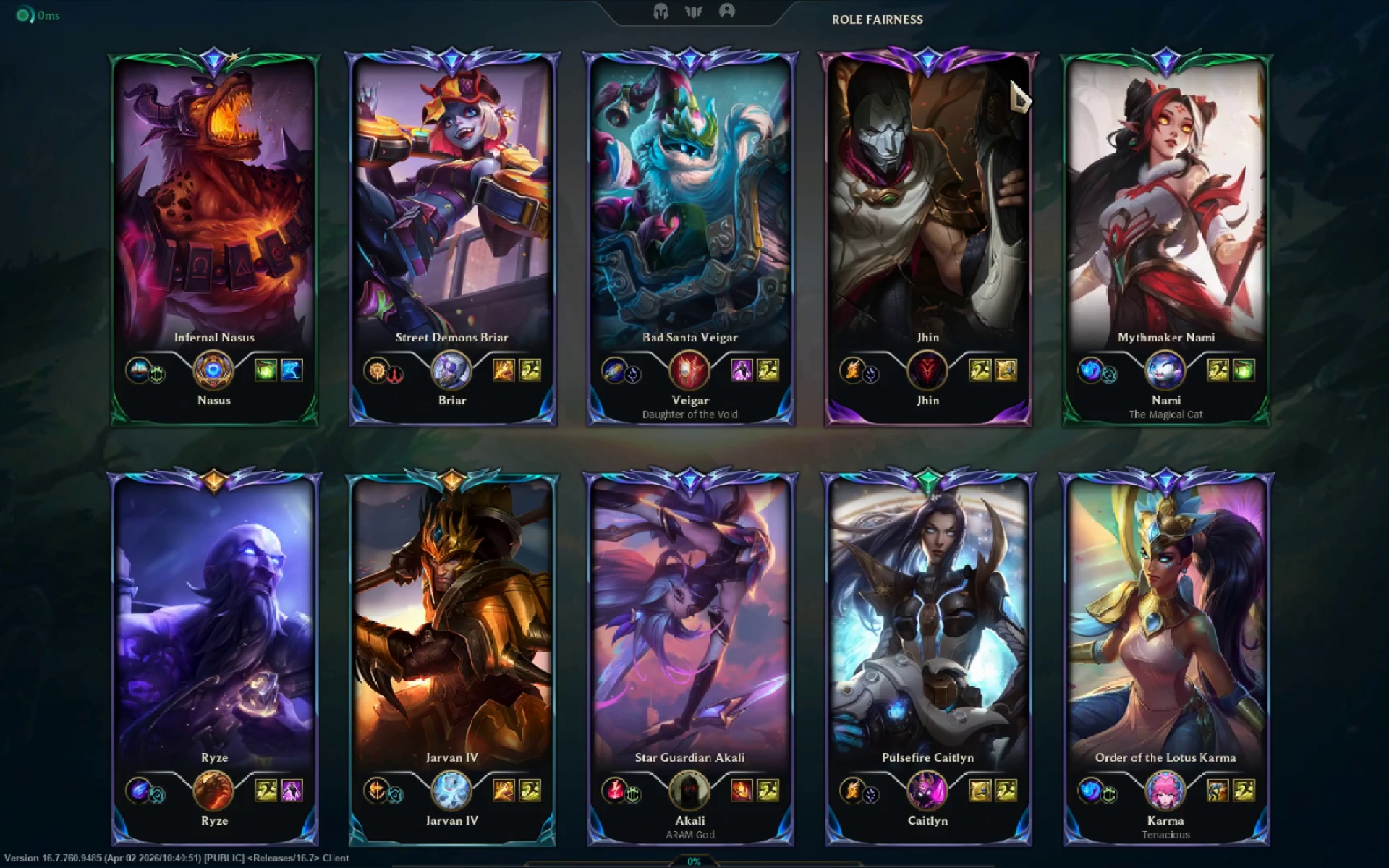 
wait(8.91)
 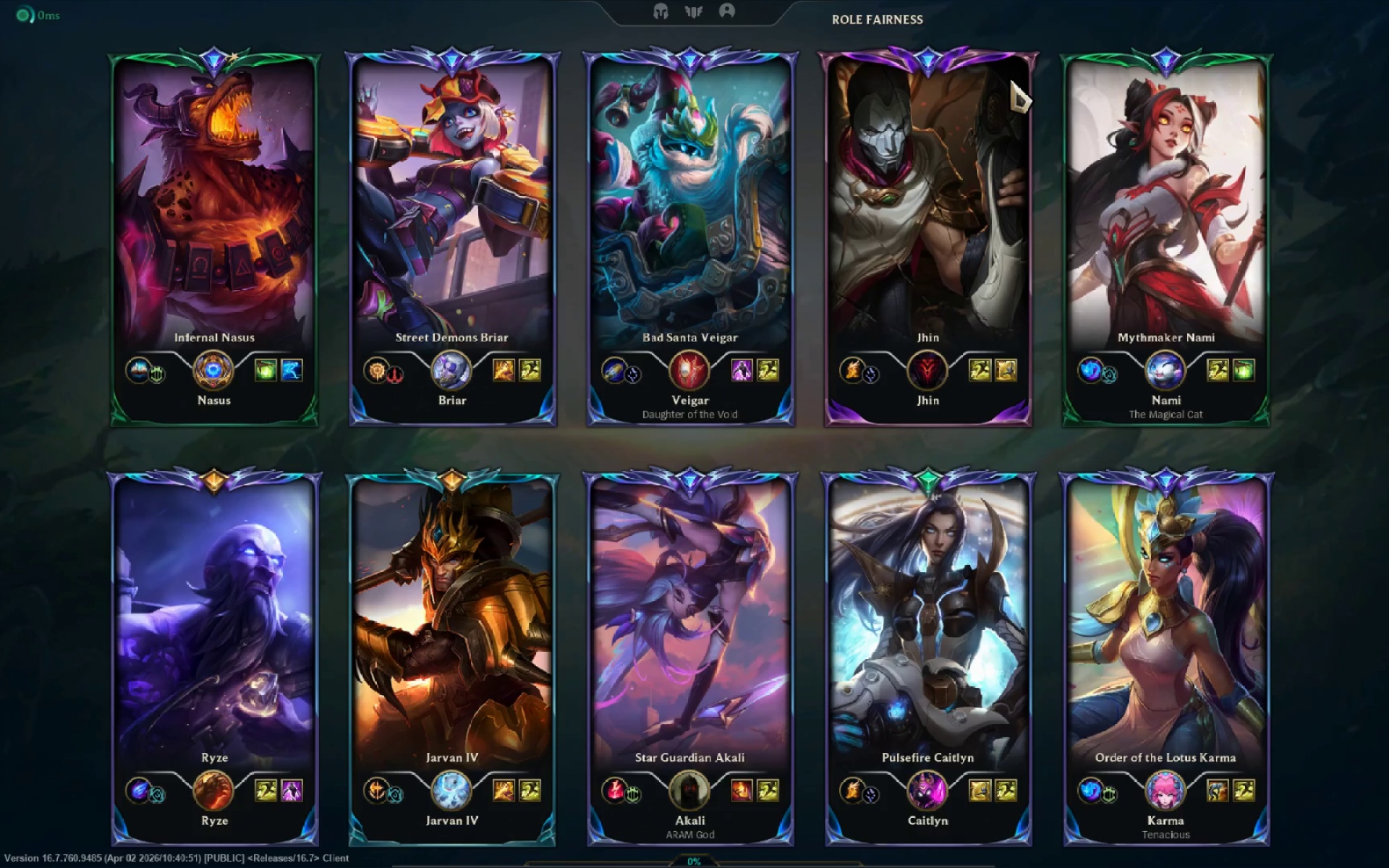 
key(Alt+AltLeft)
 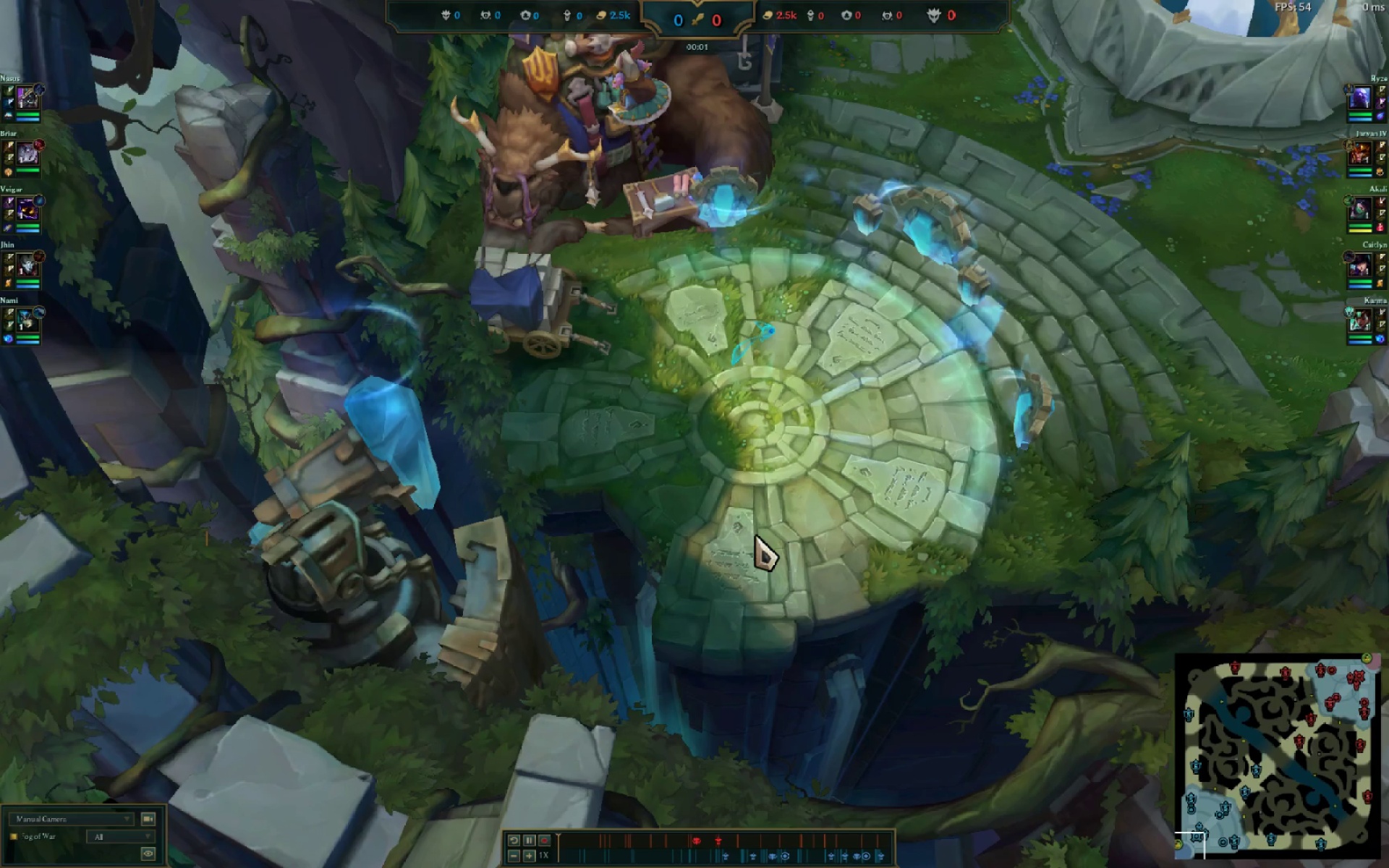 
key(Alt+Tab)
 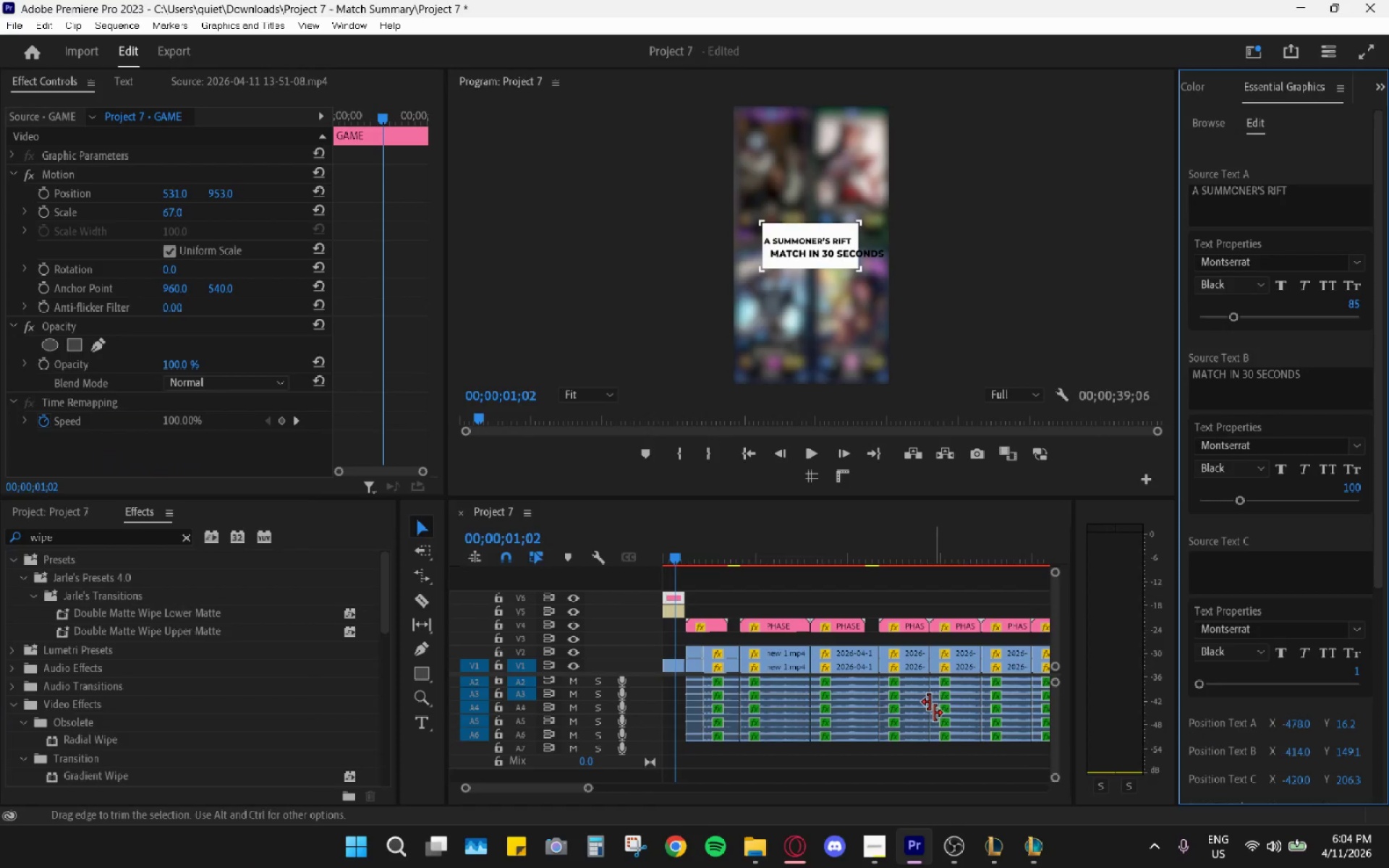 
left_click([885, 844])